 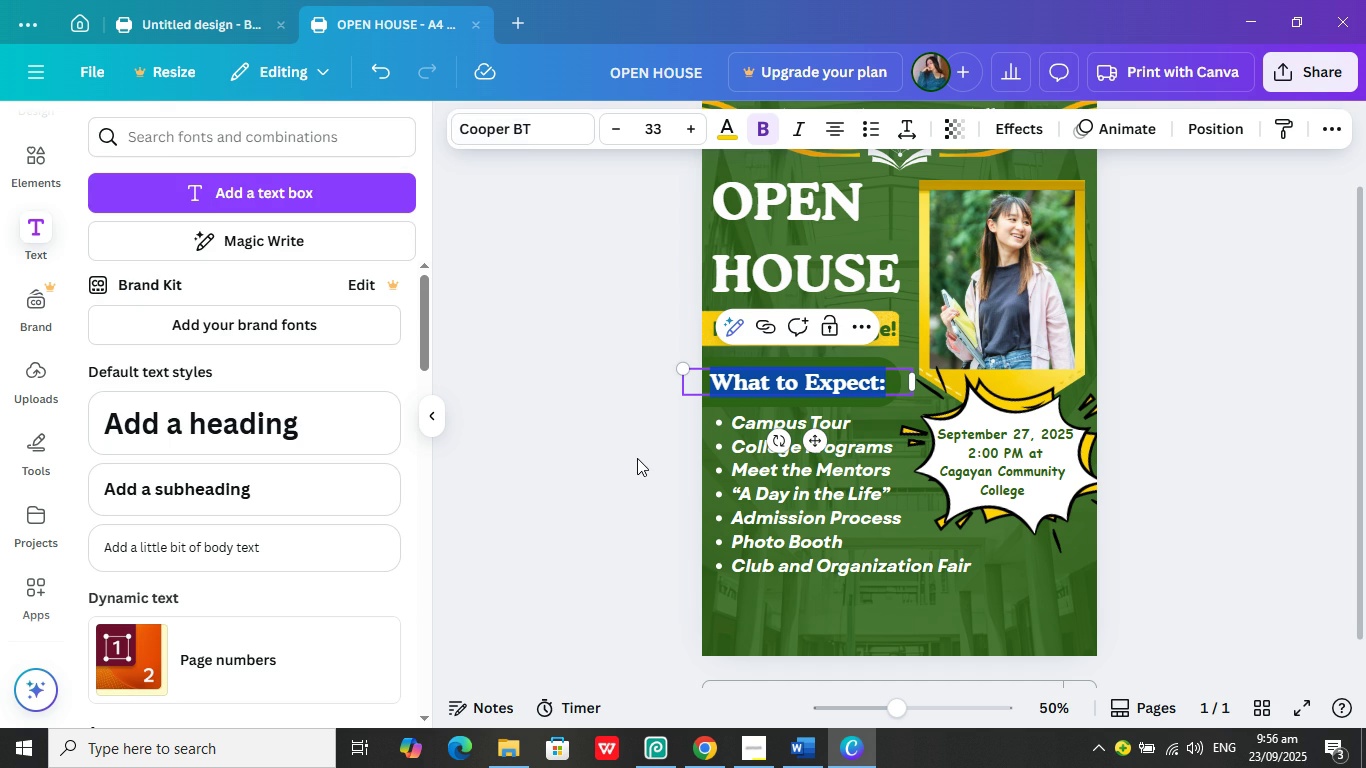 
left_click([636, 462])
 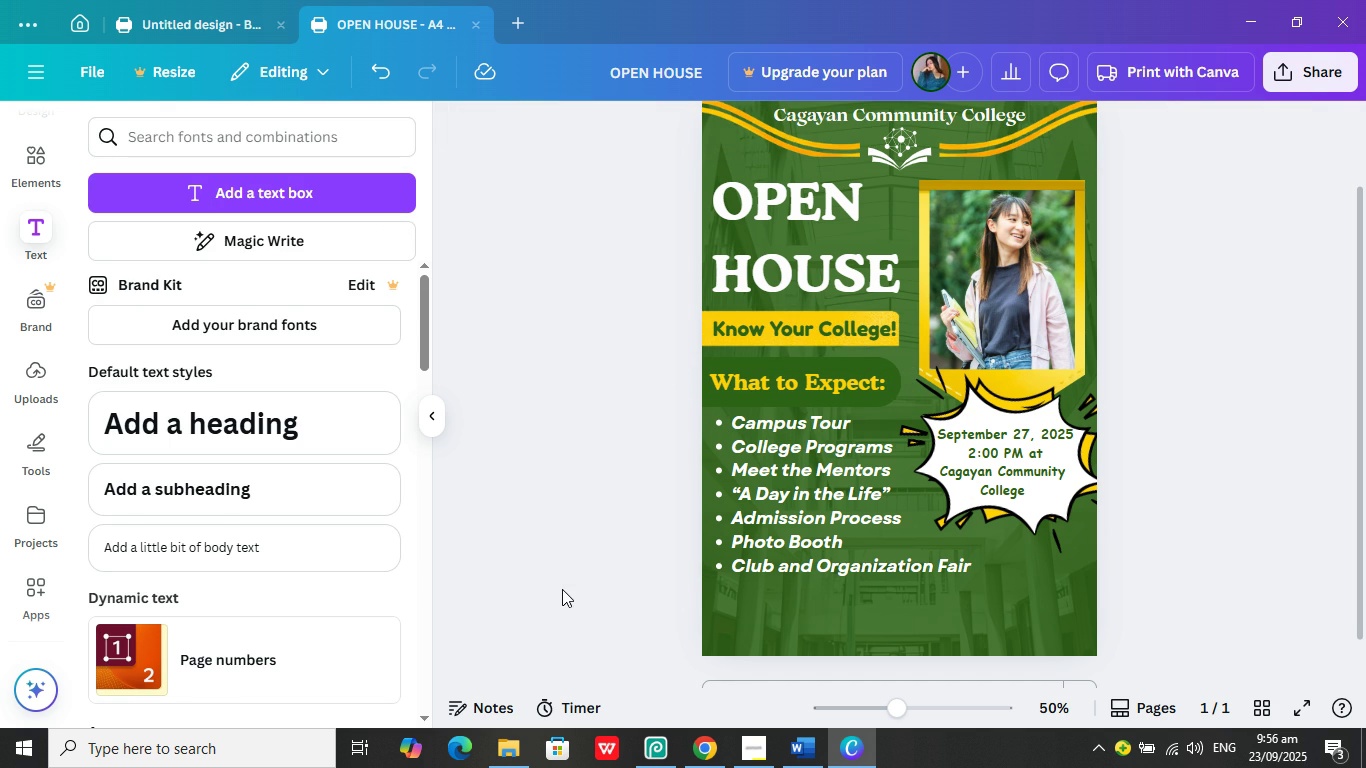 
wait(8.09)
 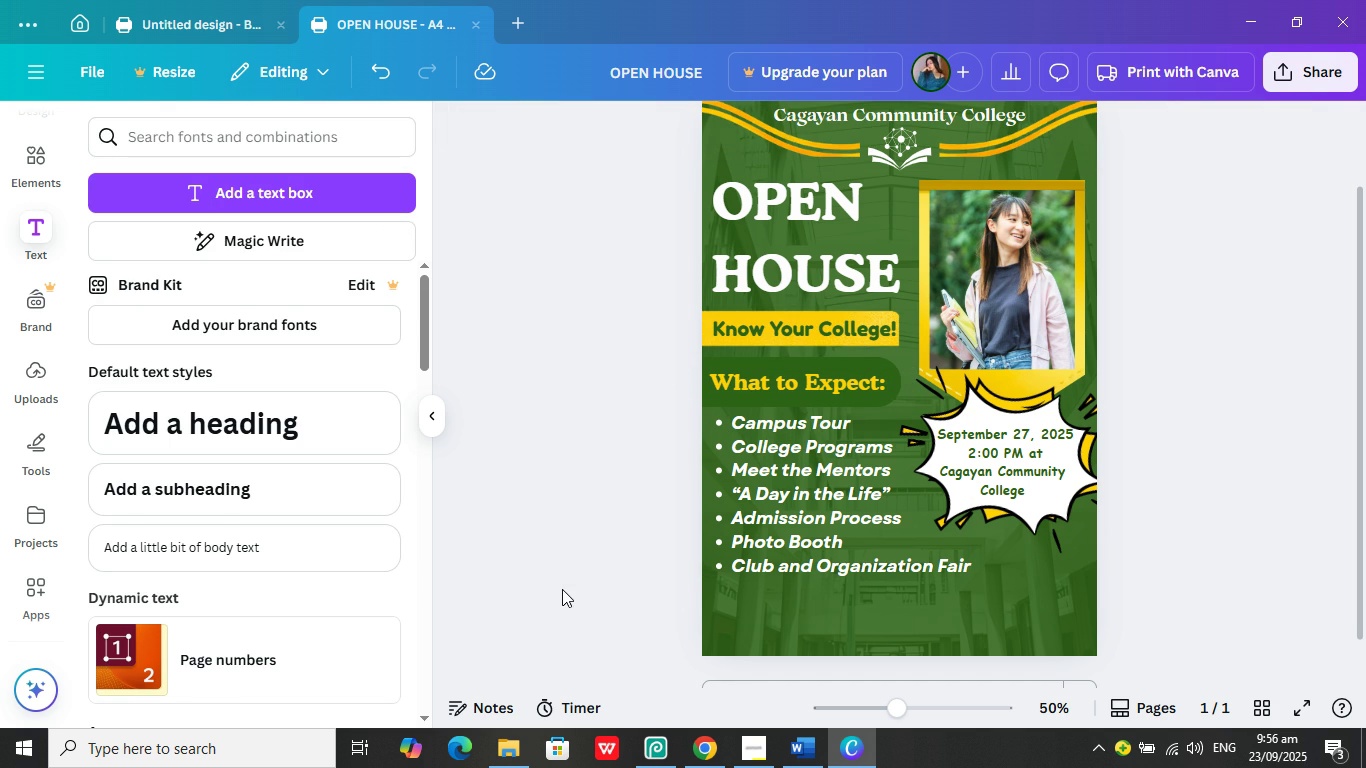 
left_click([702, 316])
 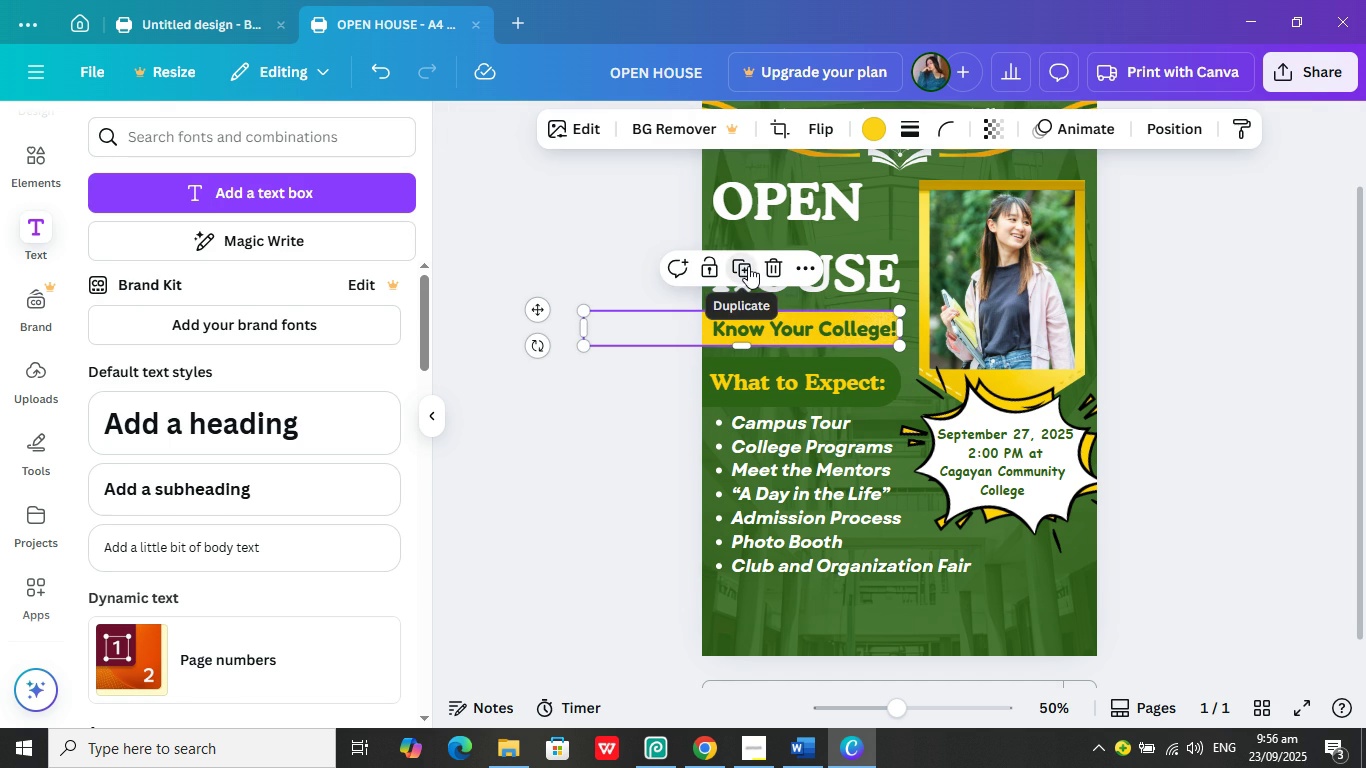 
left_click([748, 266])